 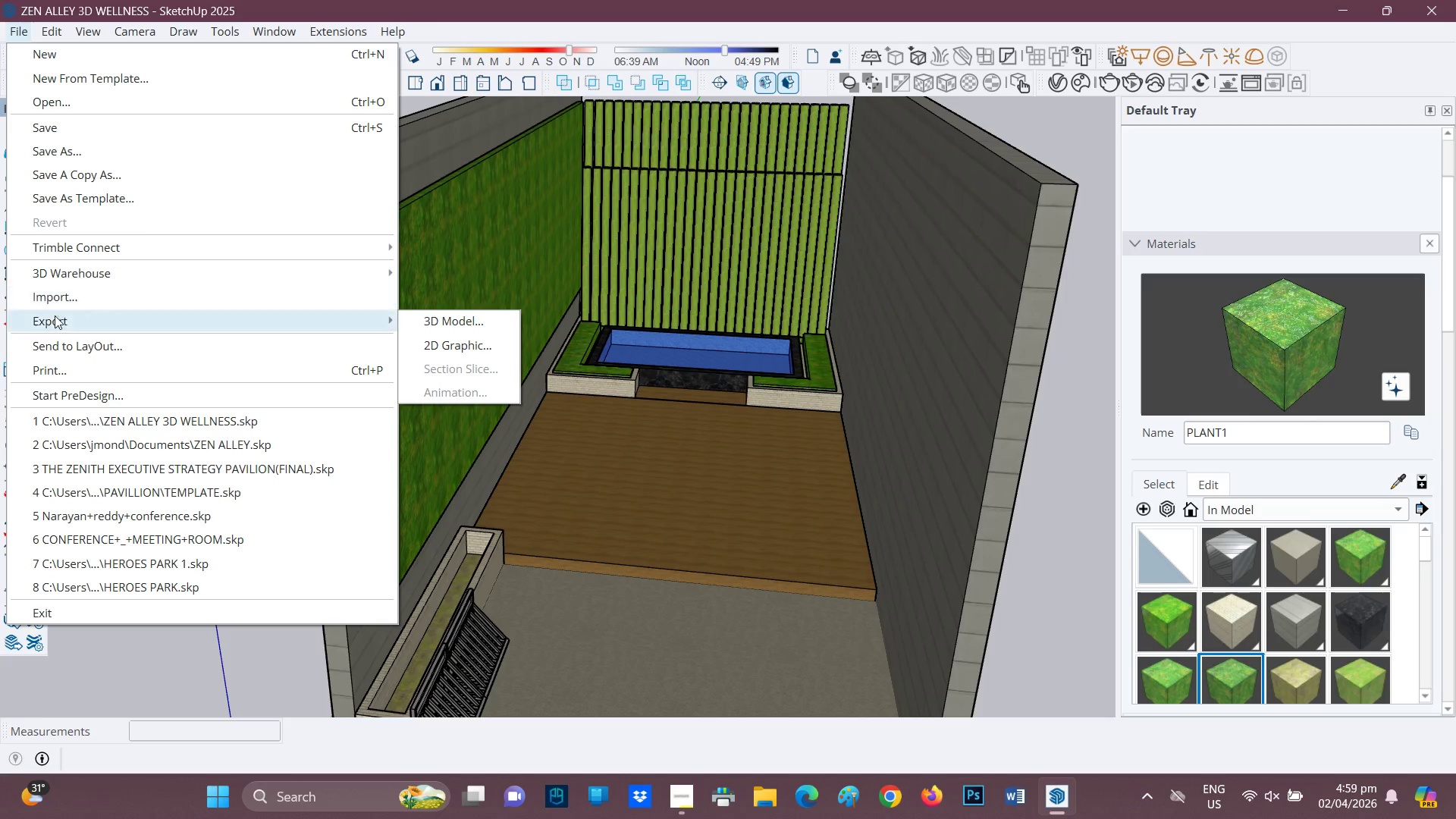 
left_click([225, 397])
 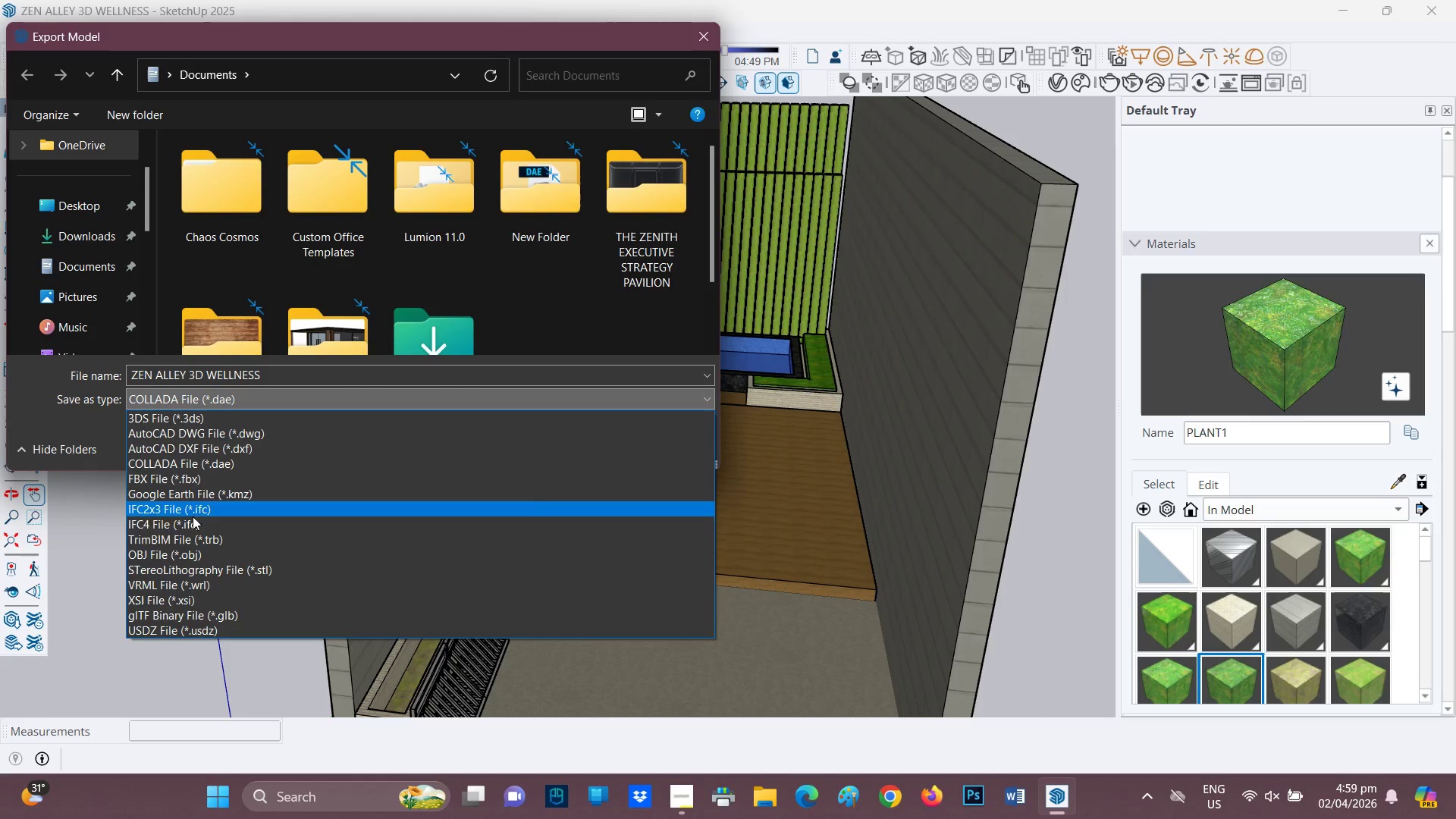 
left_click([182, 560])
 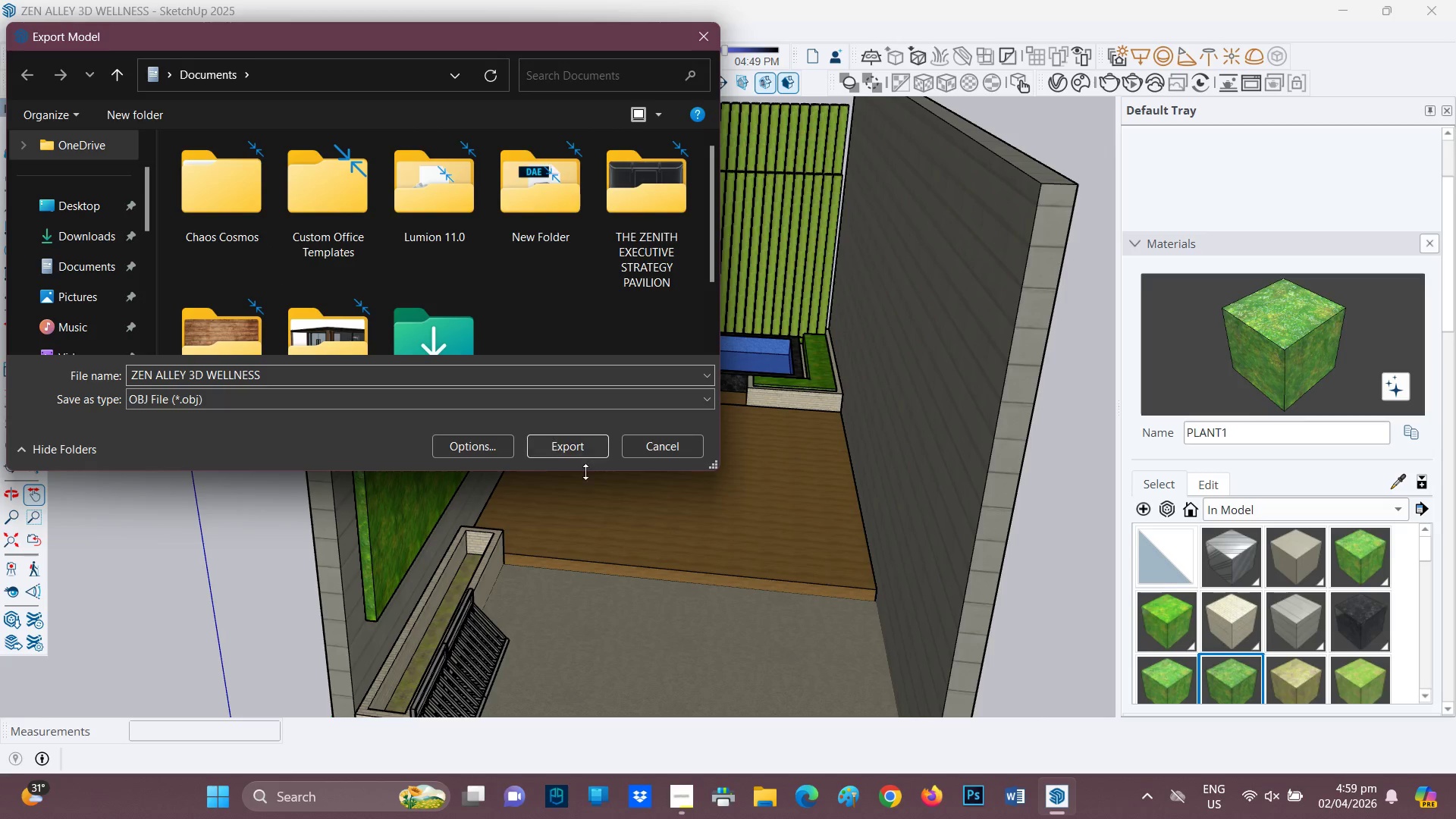 
left_click([577, 454])
 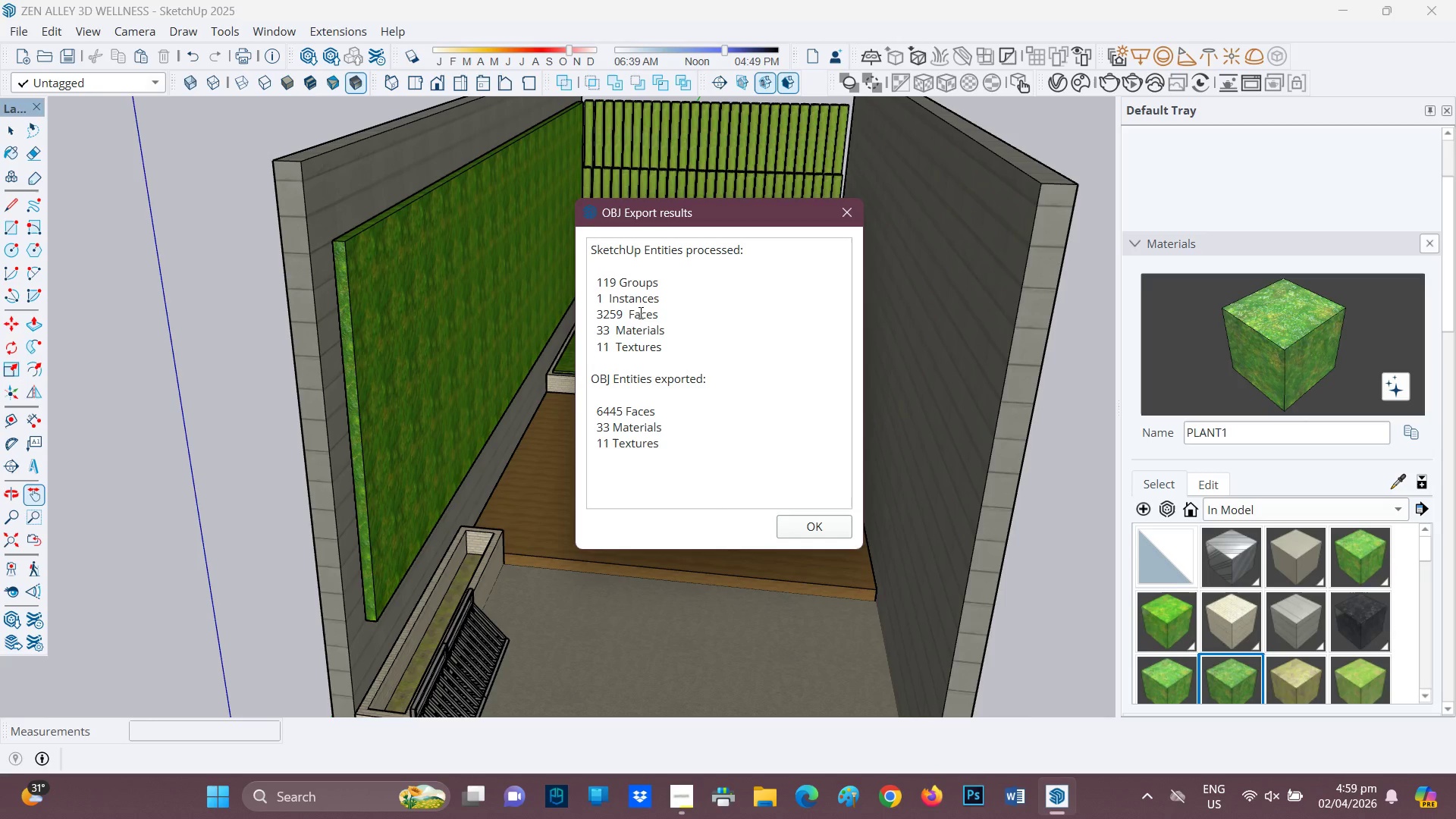 
wait(9.59)
 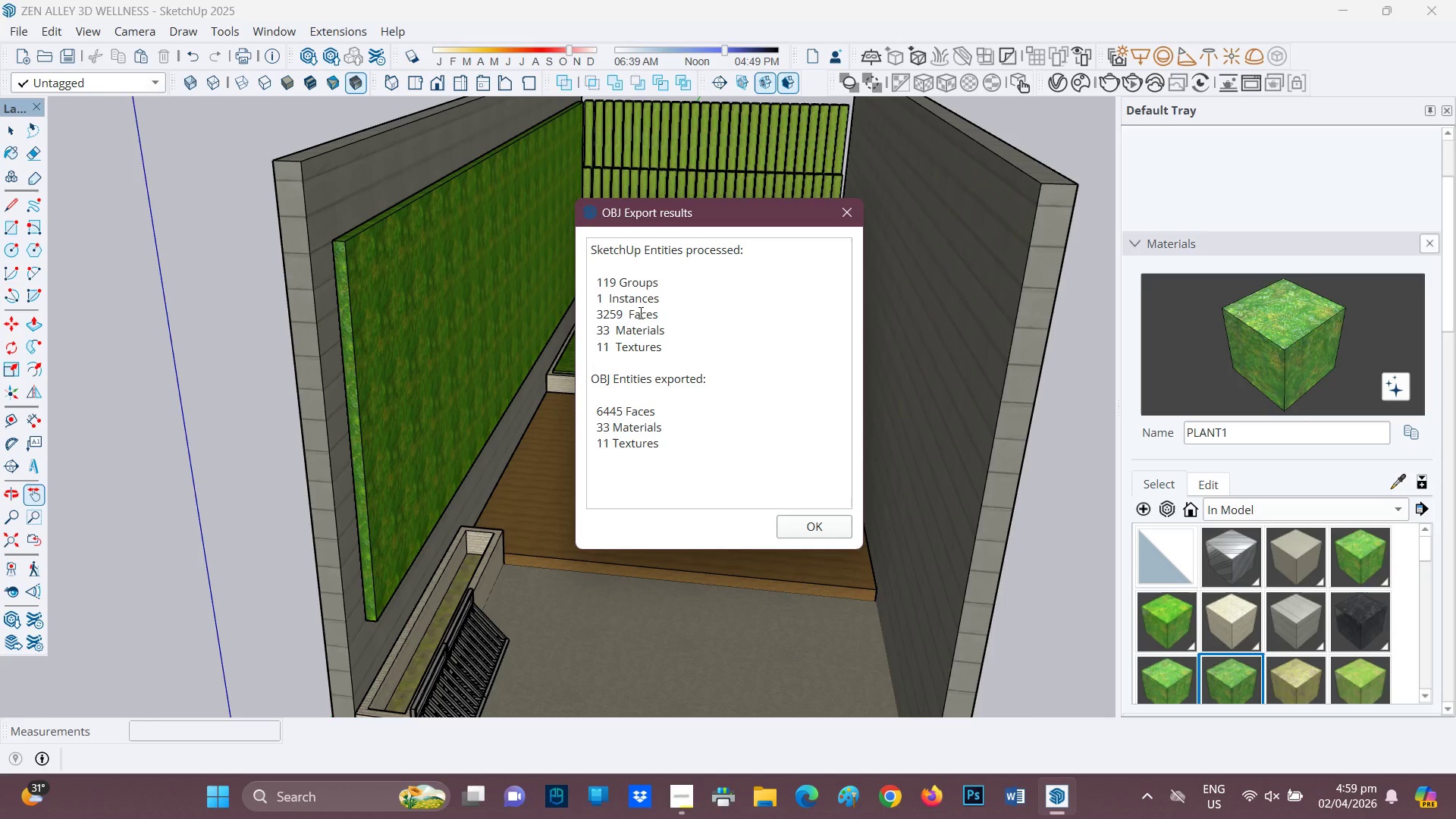 
left_click([825, 524])
 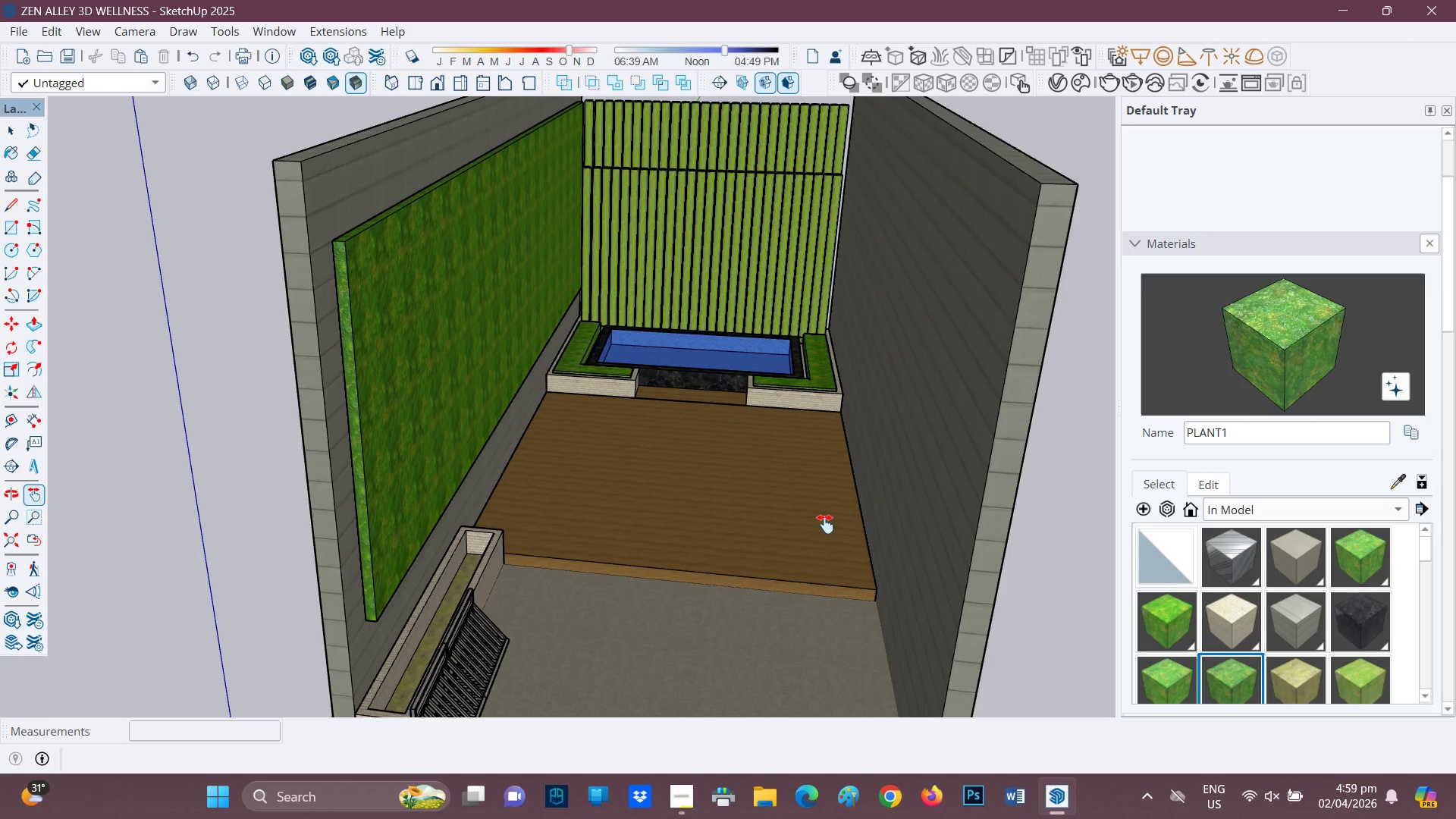 
wait(16.27)
 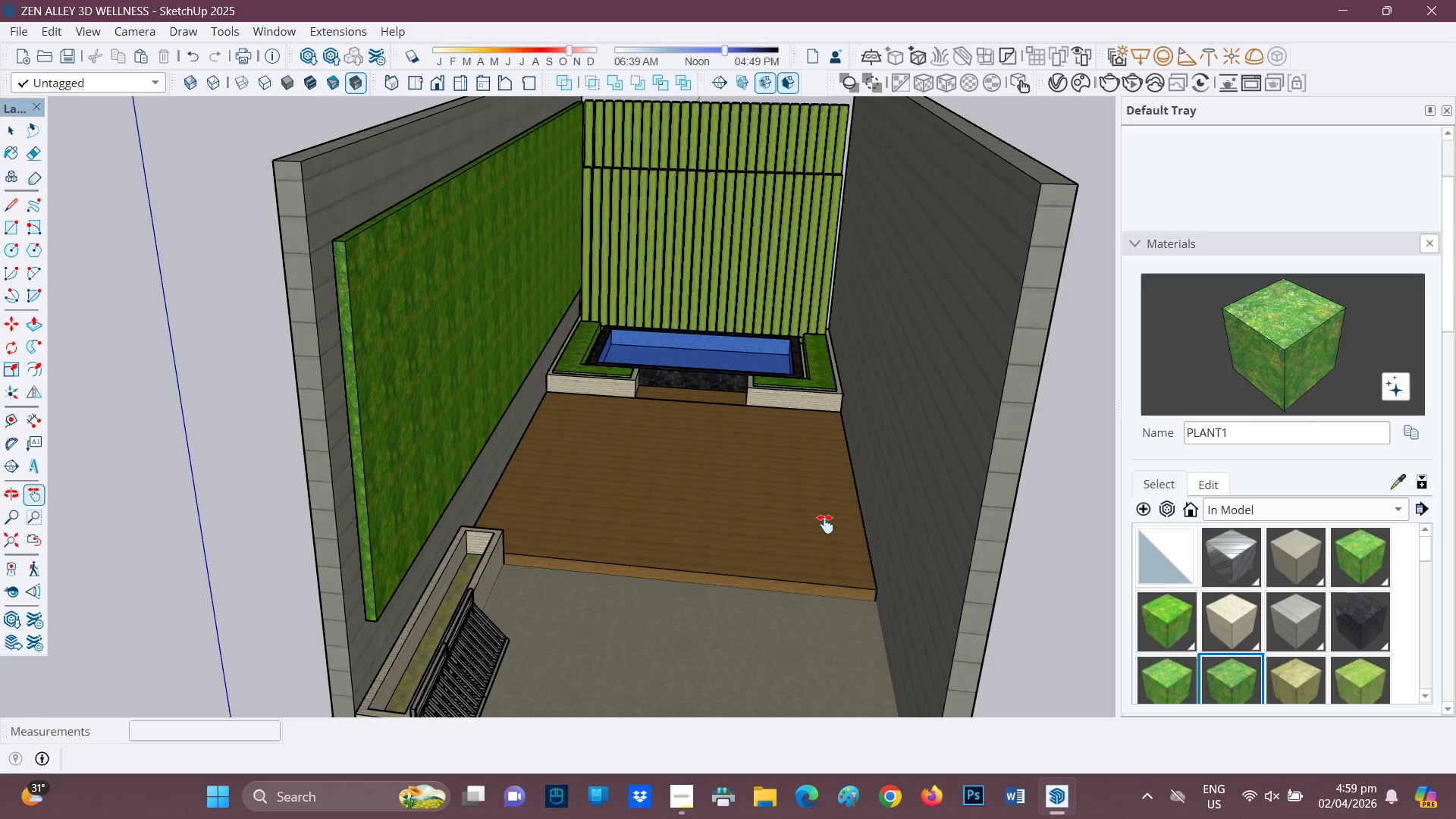 
scroll: coordinate [823, 482], scroll_direction: down, amount: 1.0
 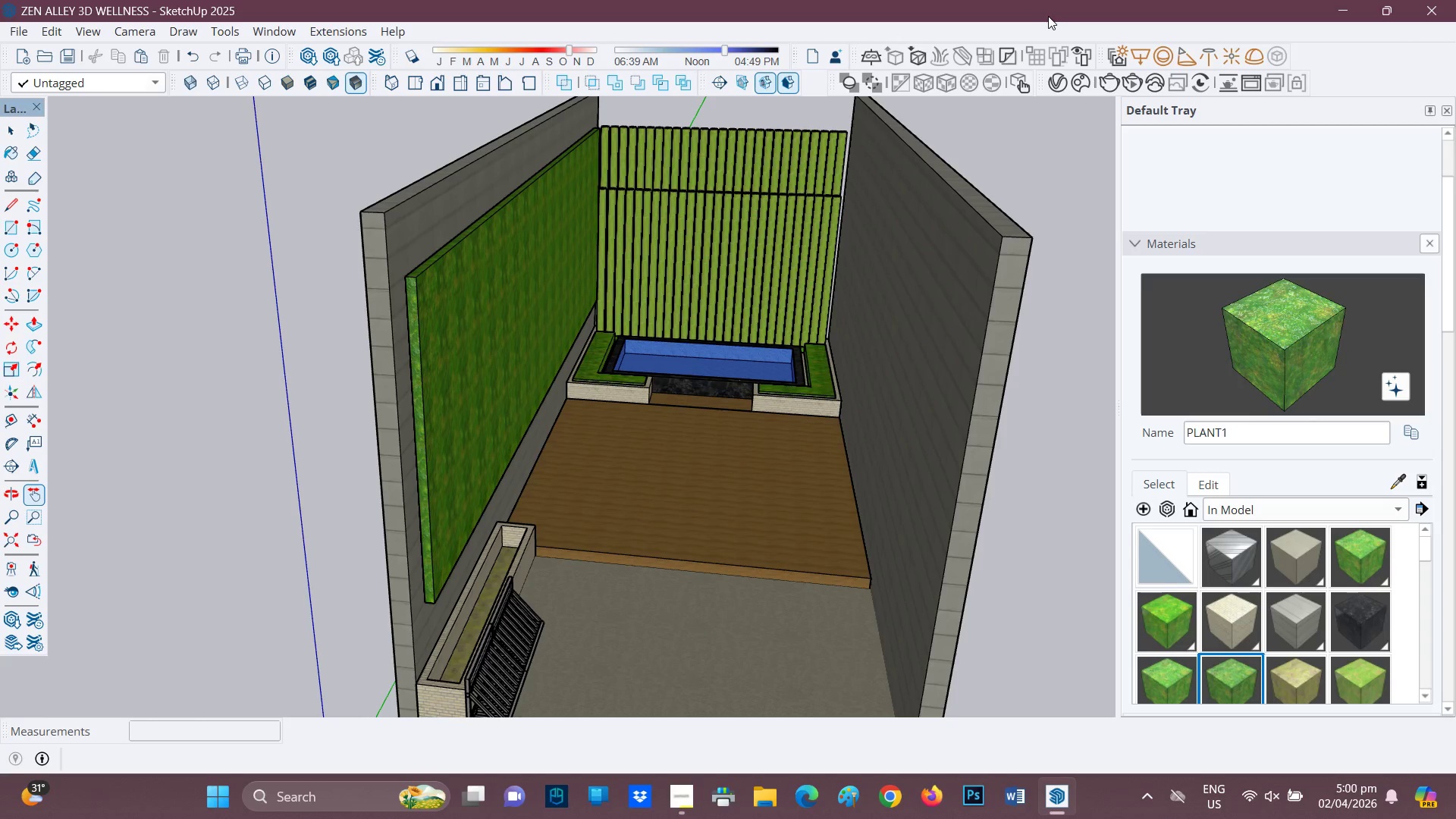 
wait(61.9)
 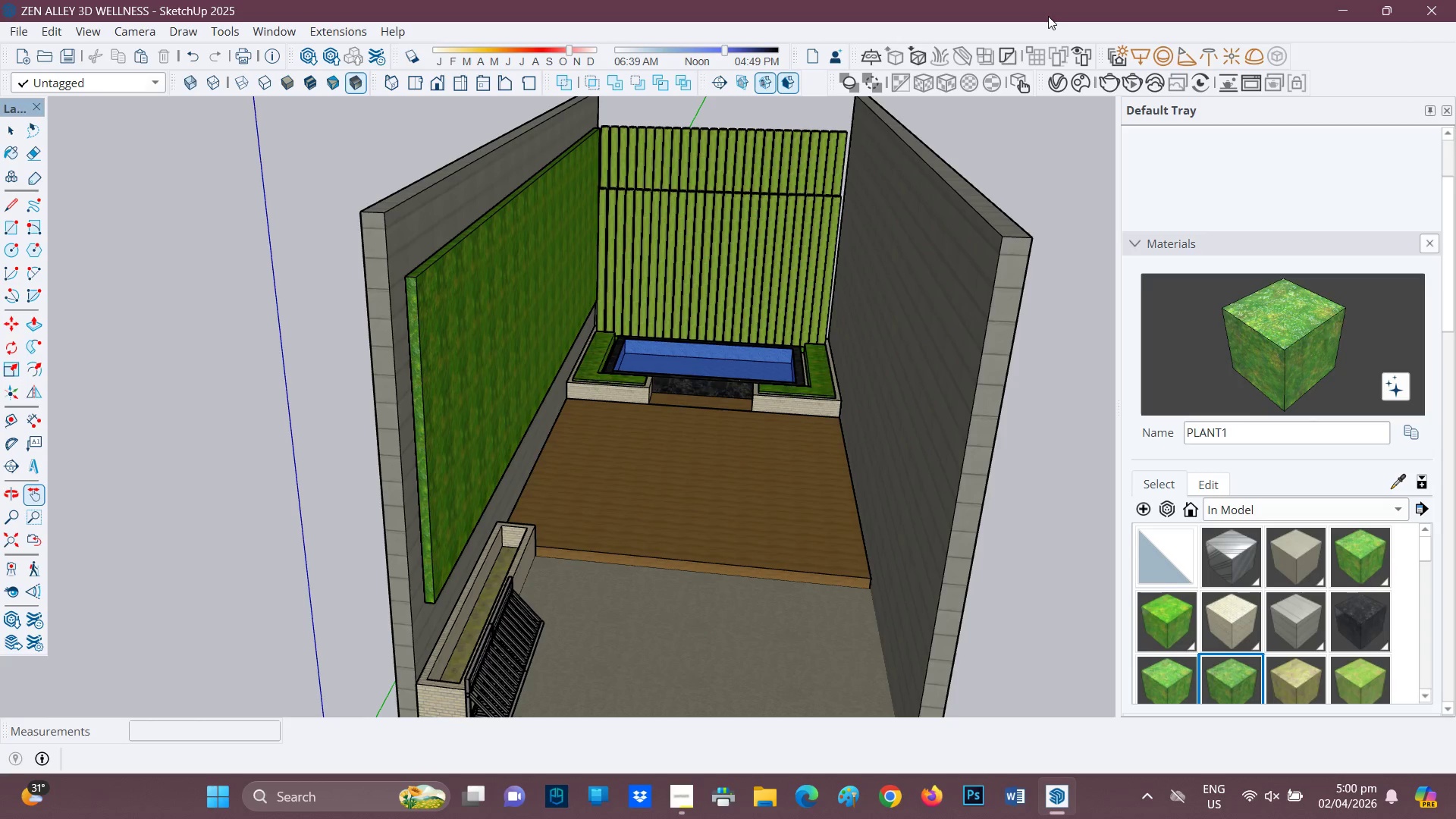 
scroll: coordinate [864, 388], scroll_direction: down, amount: 2.0
 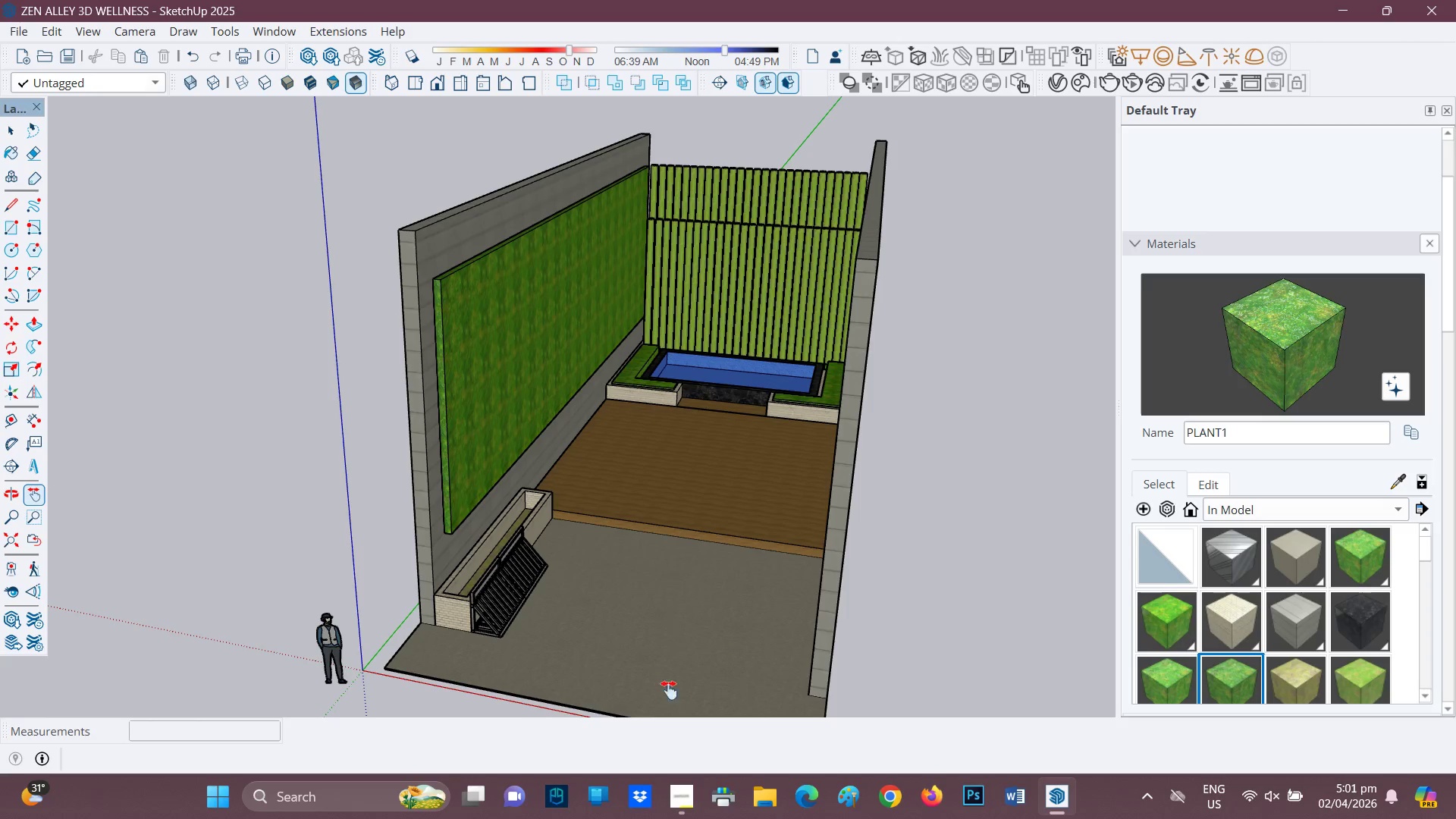 
left_click([677, 798])